 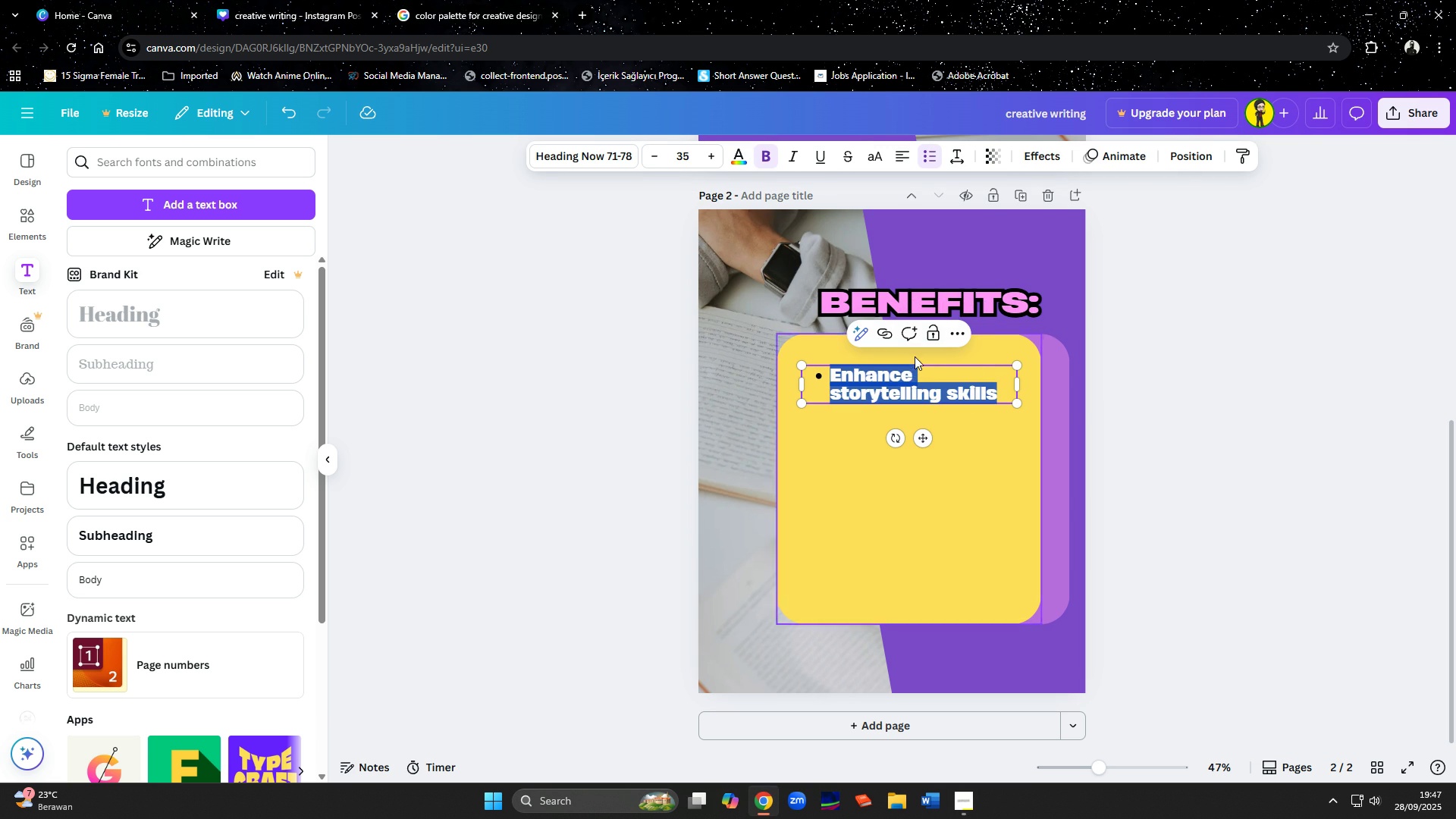 
left_click([952, 158])
 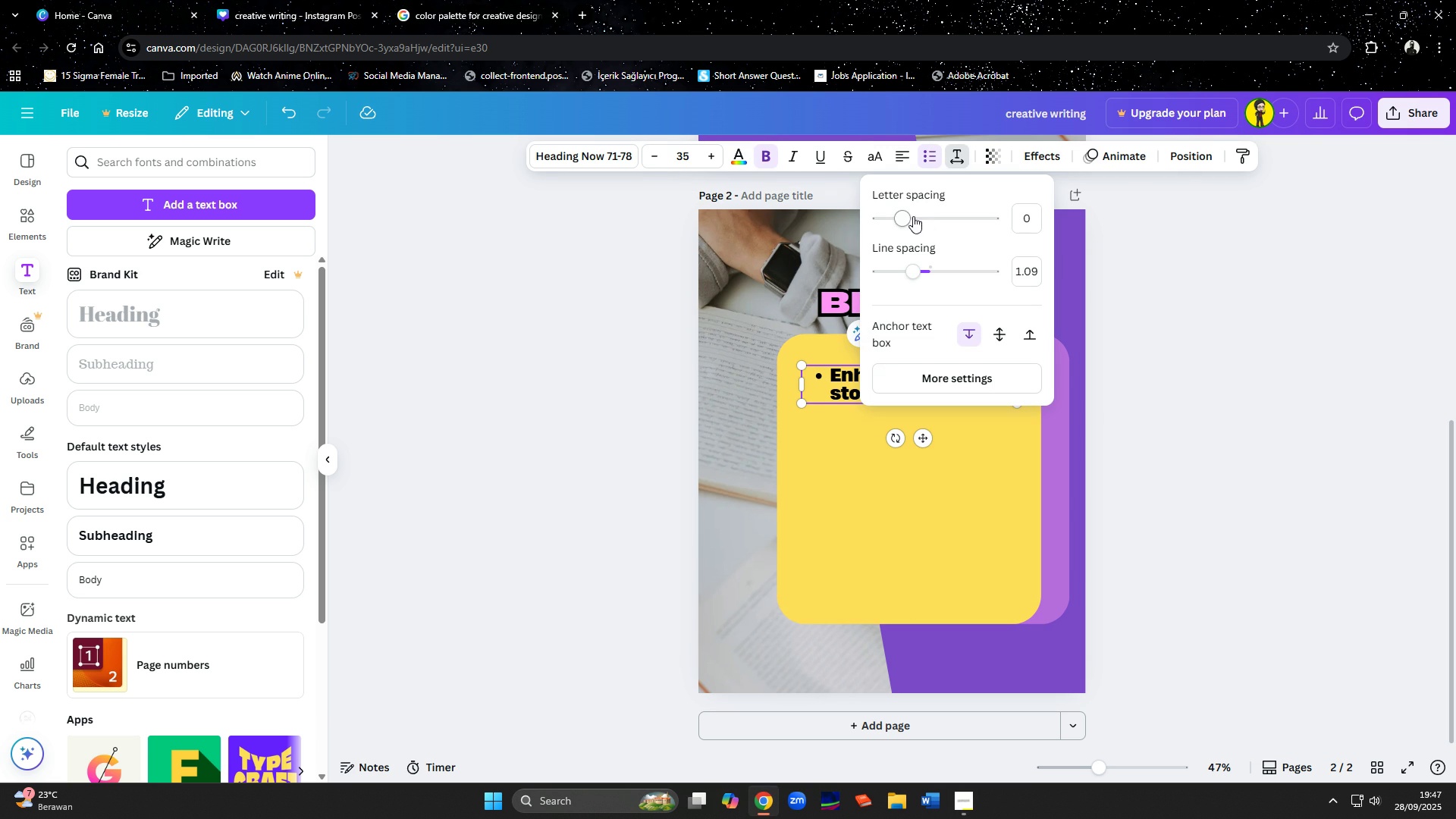 
mouse_move([908, 232])
 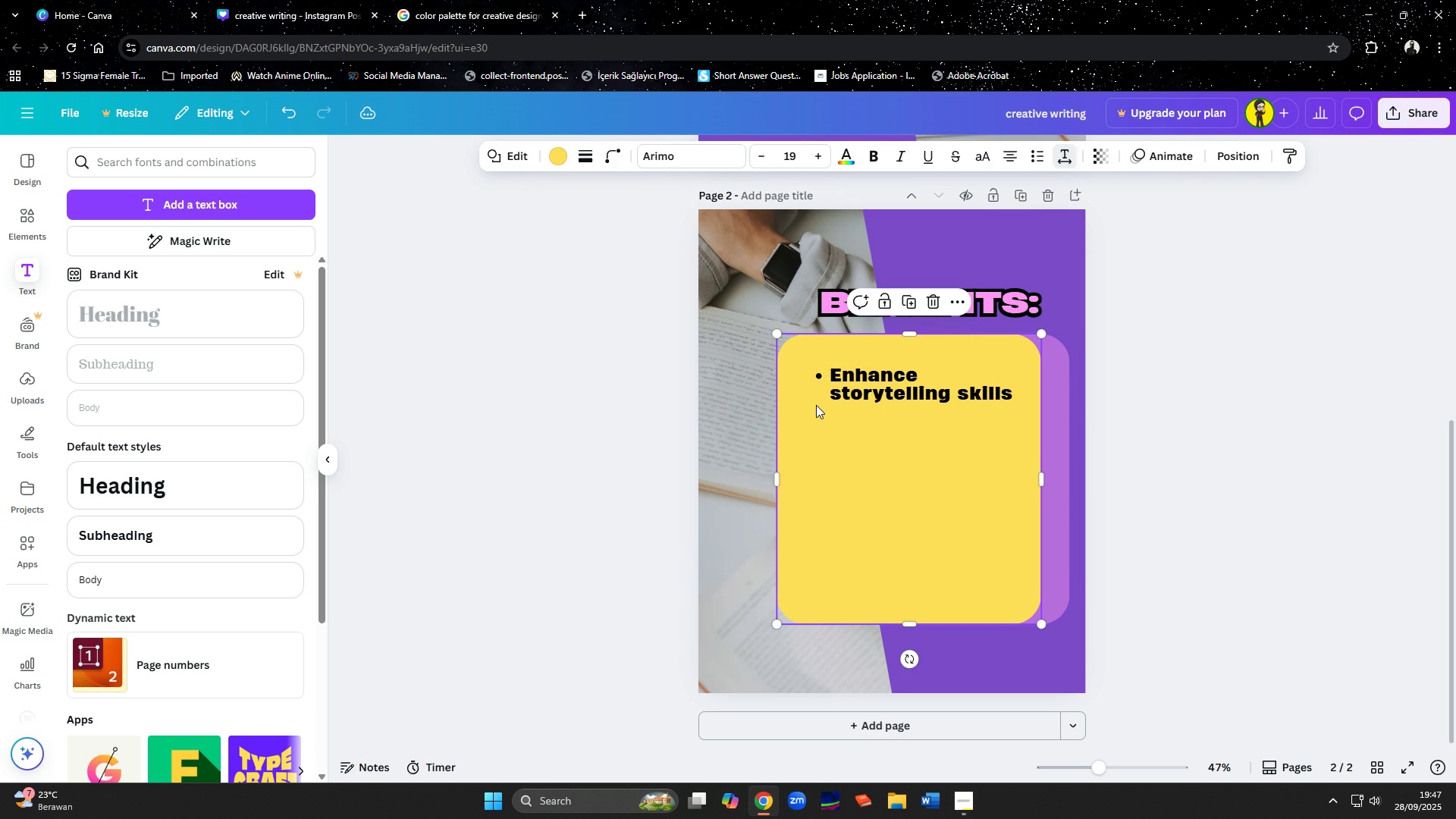 
left_click([816, 405])
 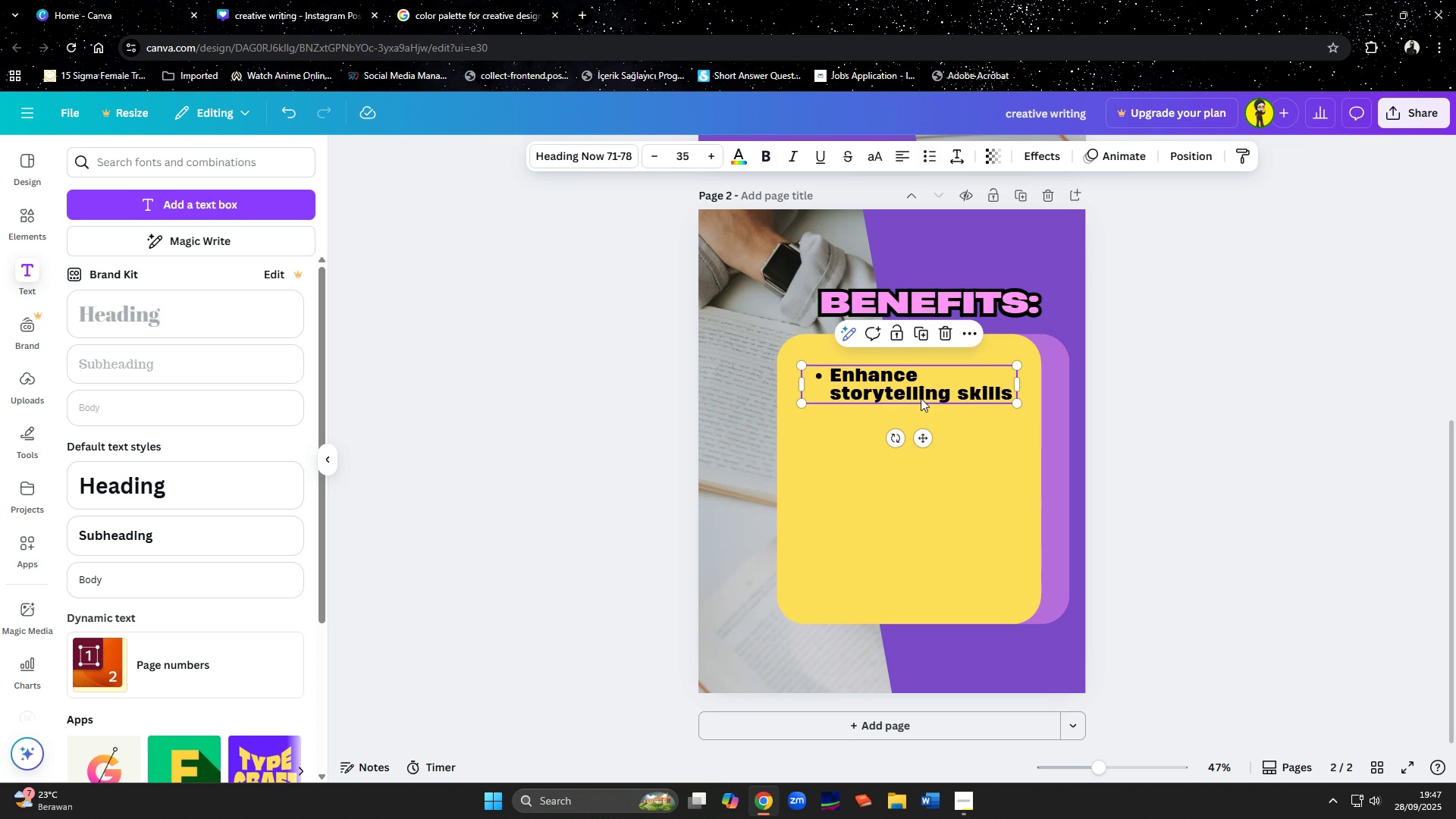 
double_click([921, 398])
 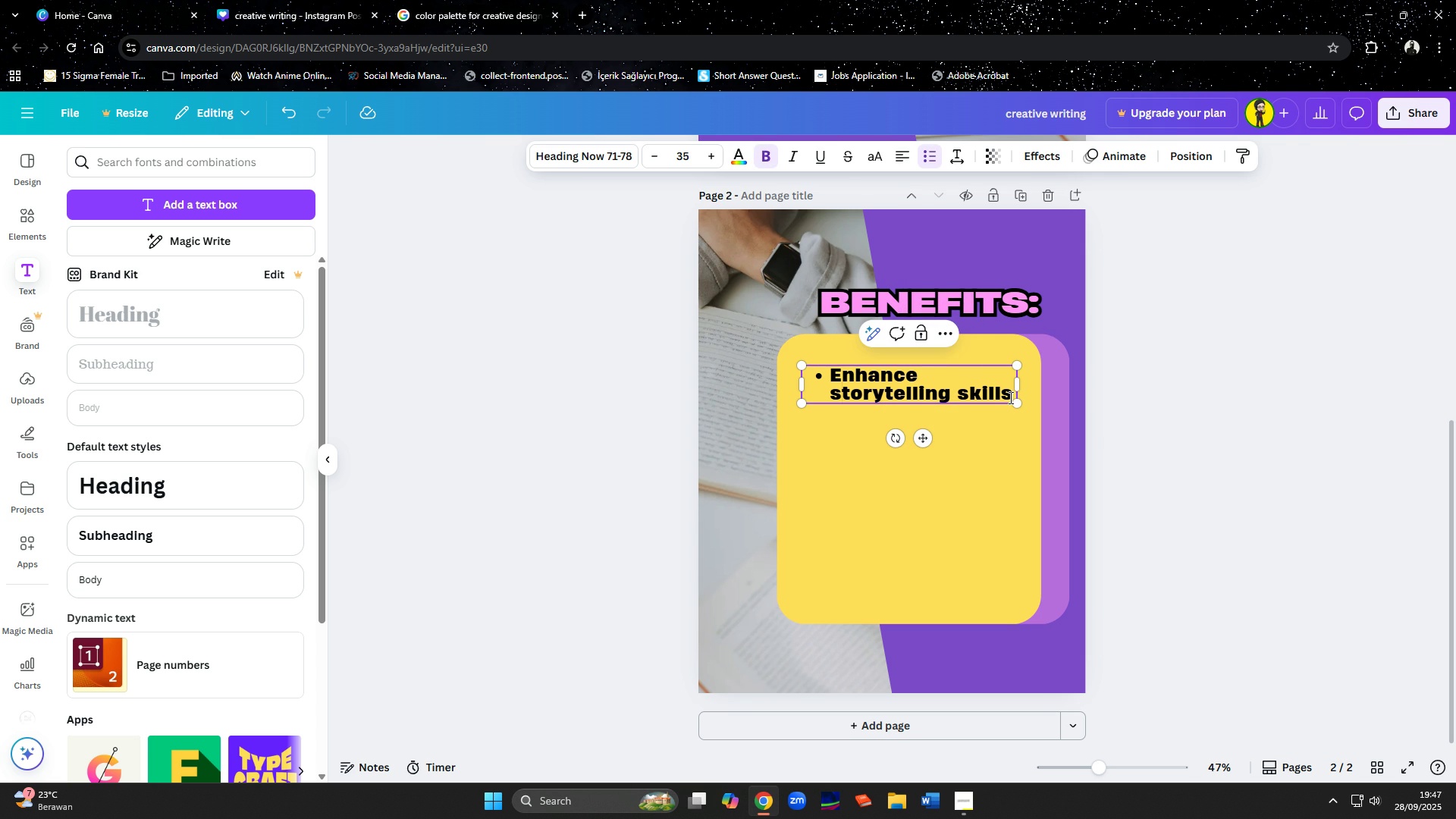 
left_click([1009, 397])